 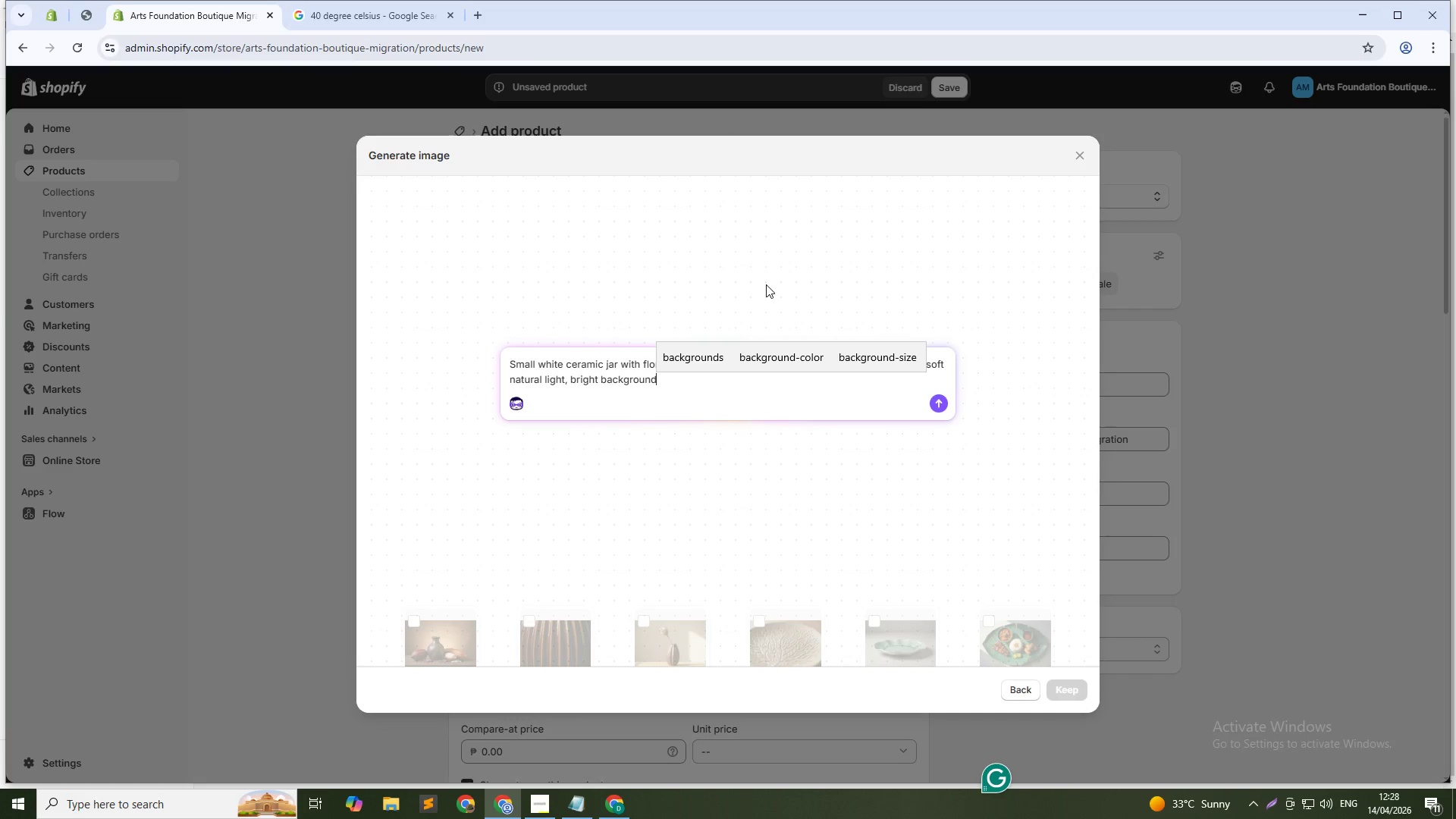 
key(NumpadEnter)
 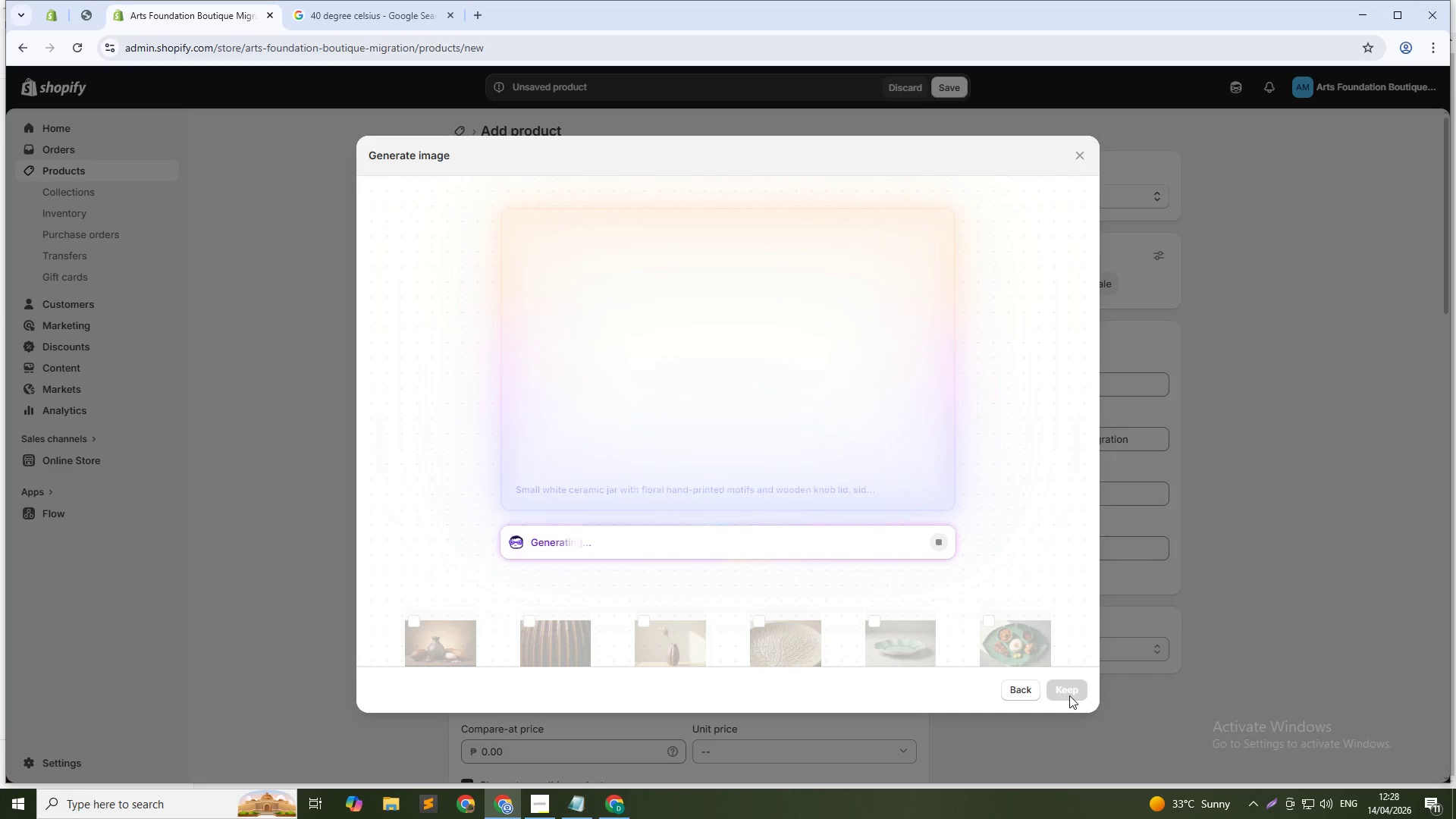 
wait(19.95)
 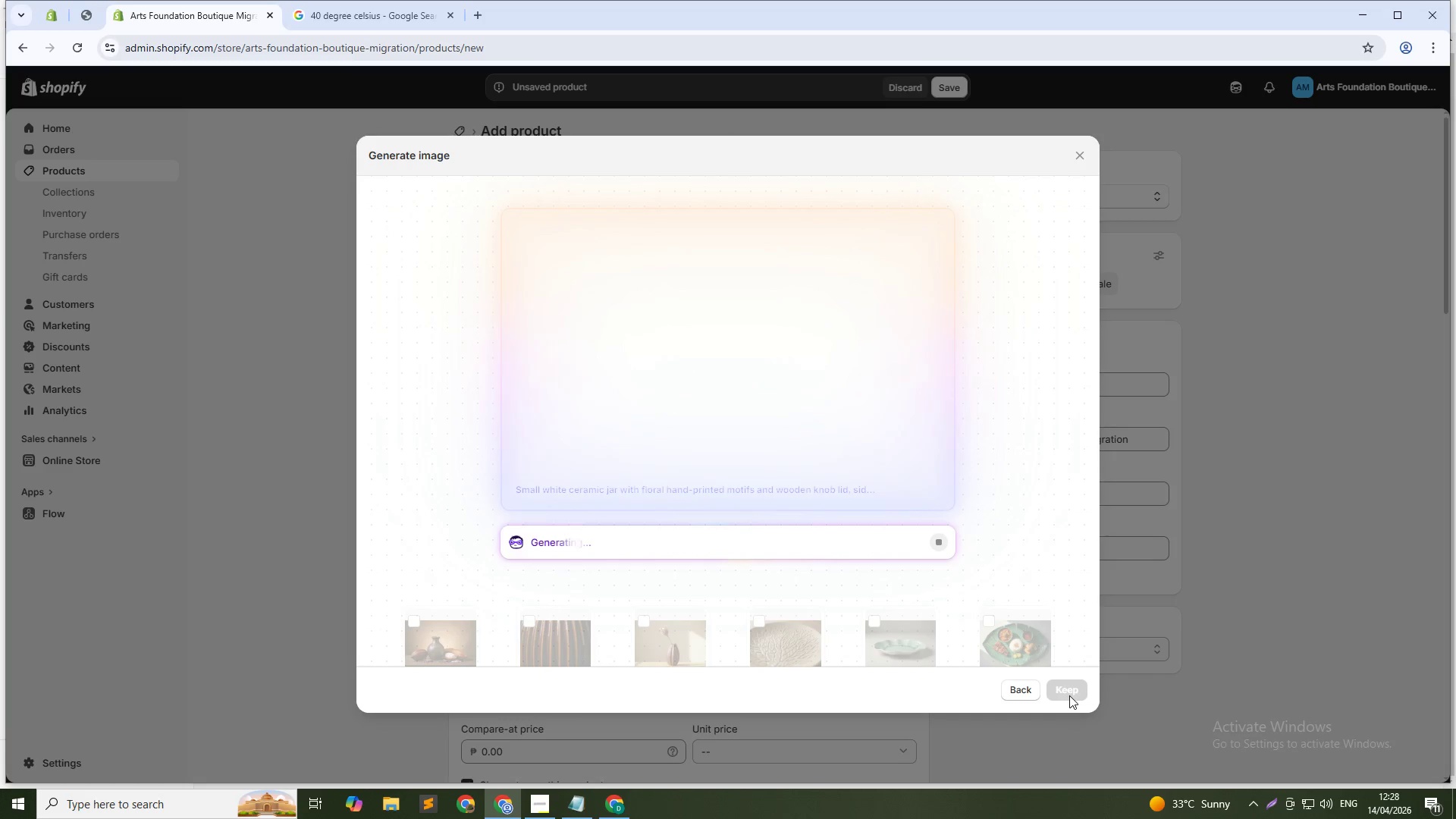 
left_click([1069, 695])
 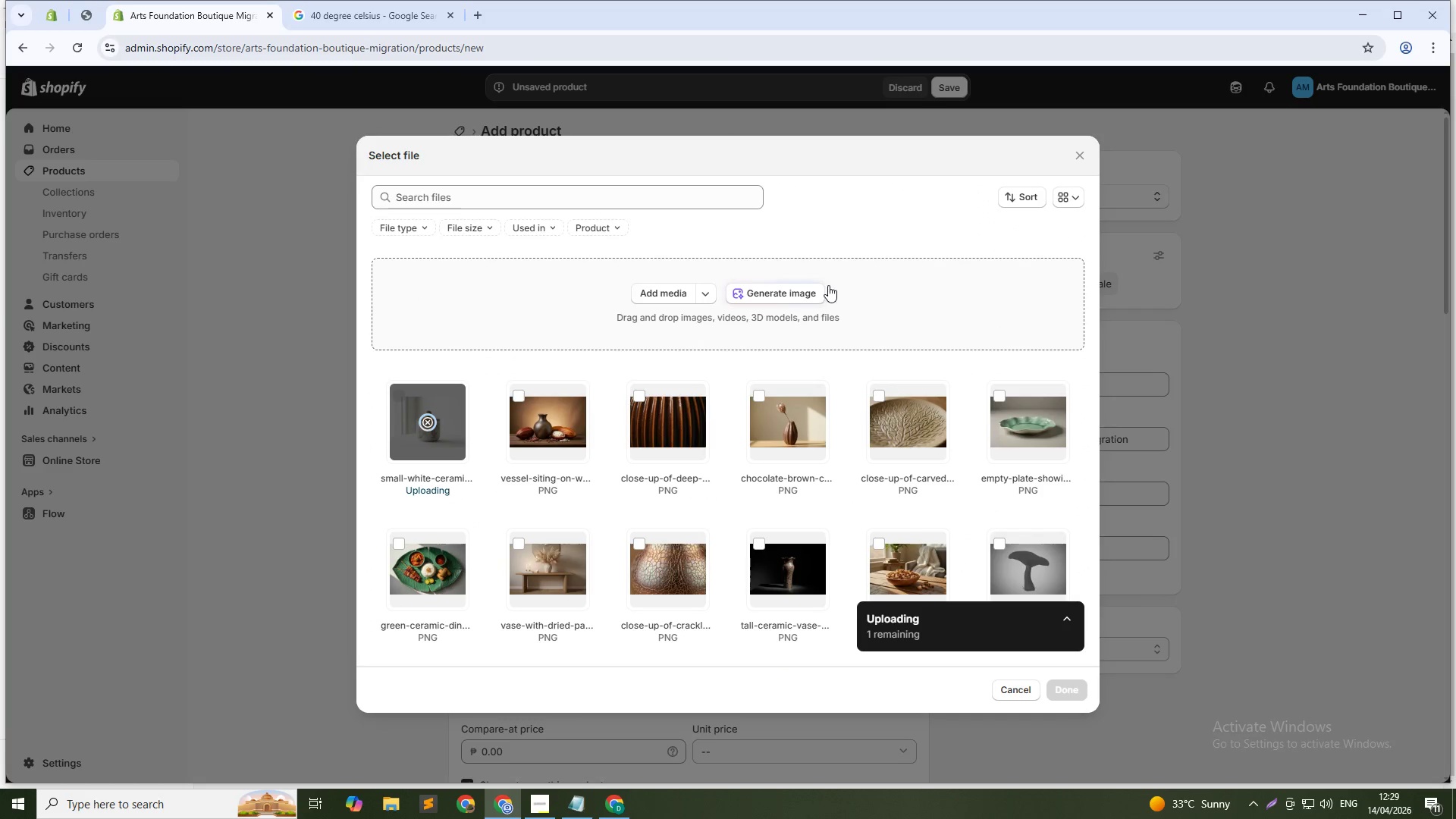 
left_click([782, 294])
 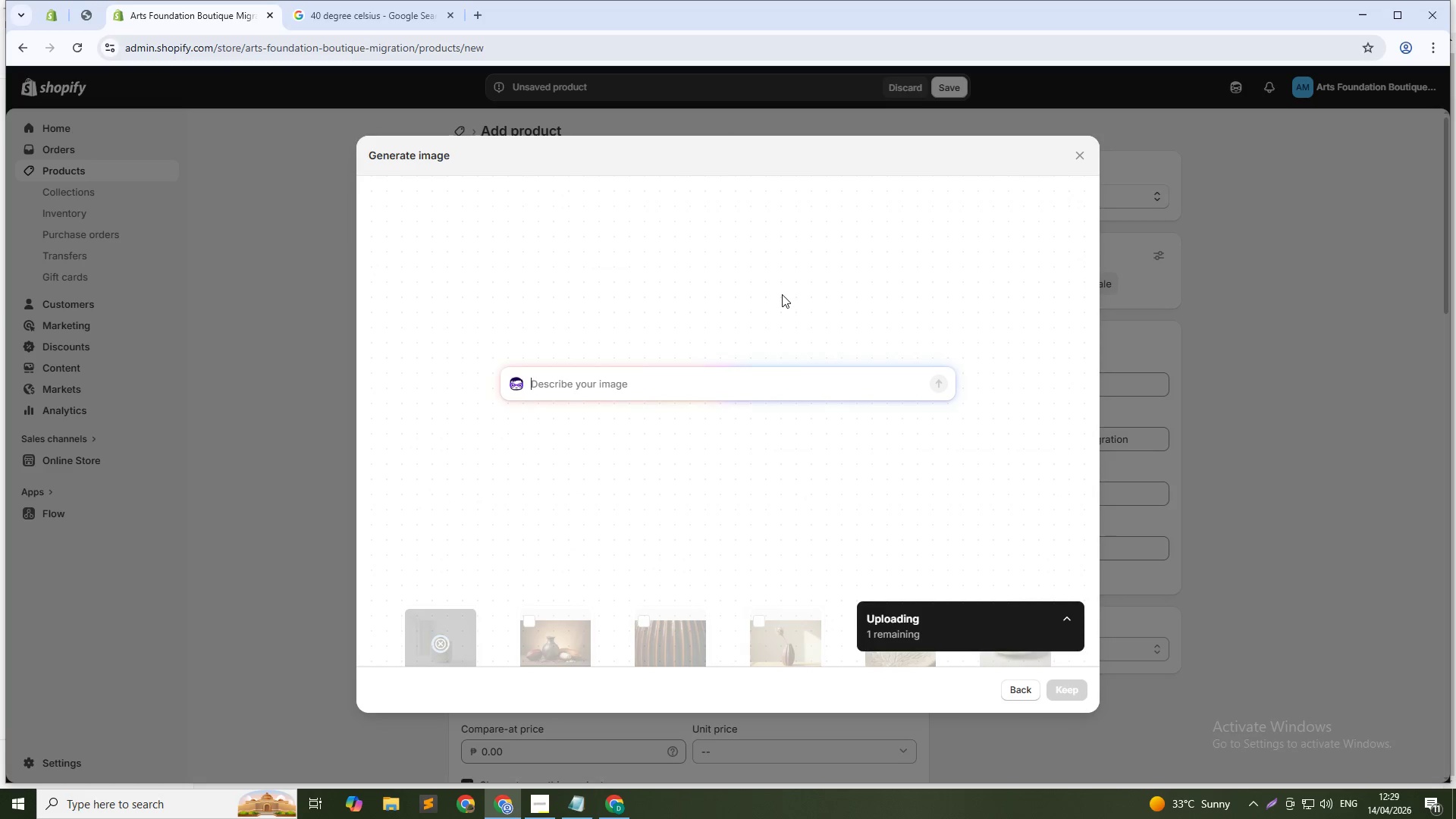 
type(Lid removed showing jar opening and wooden knob close-up, top-fo)
key(Backspace)
key(Backspace)
type(down)
 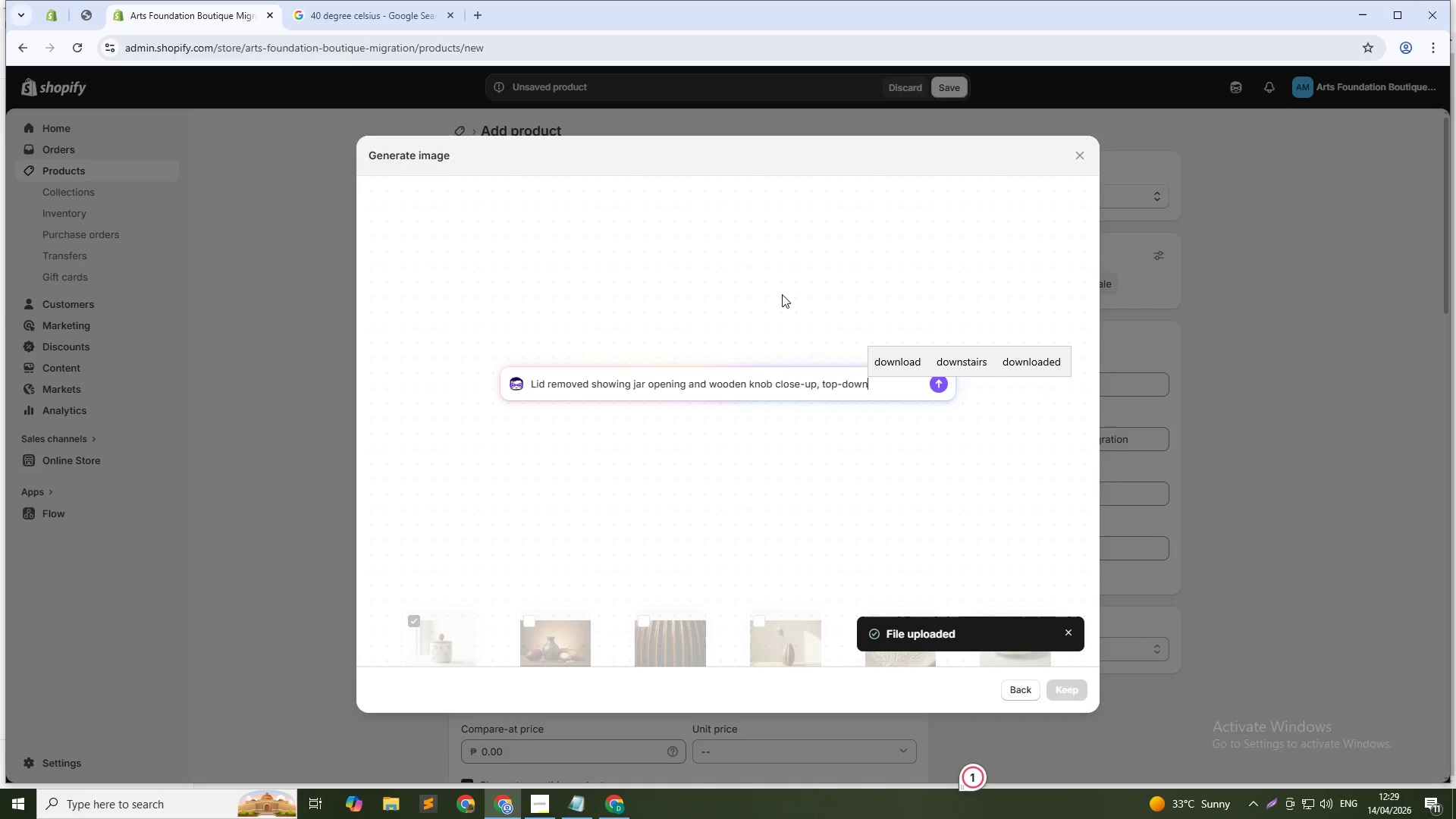 
wait(8.61)
 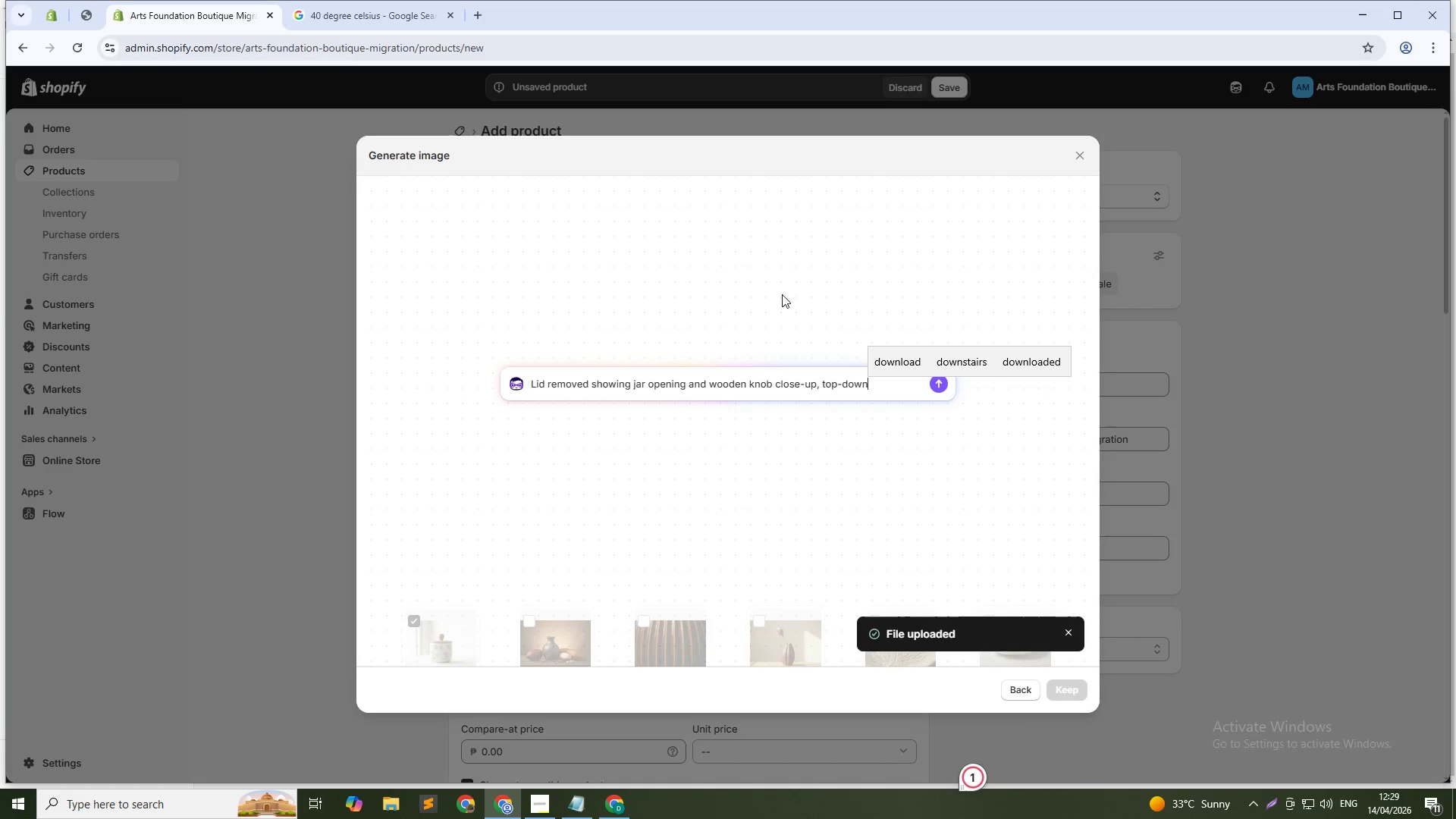 
type( angle)
 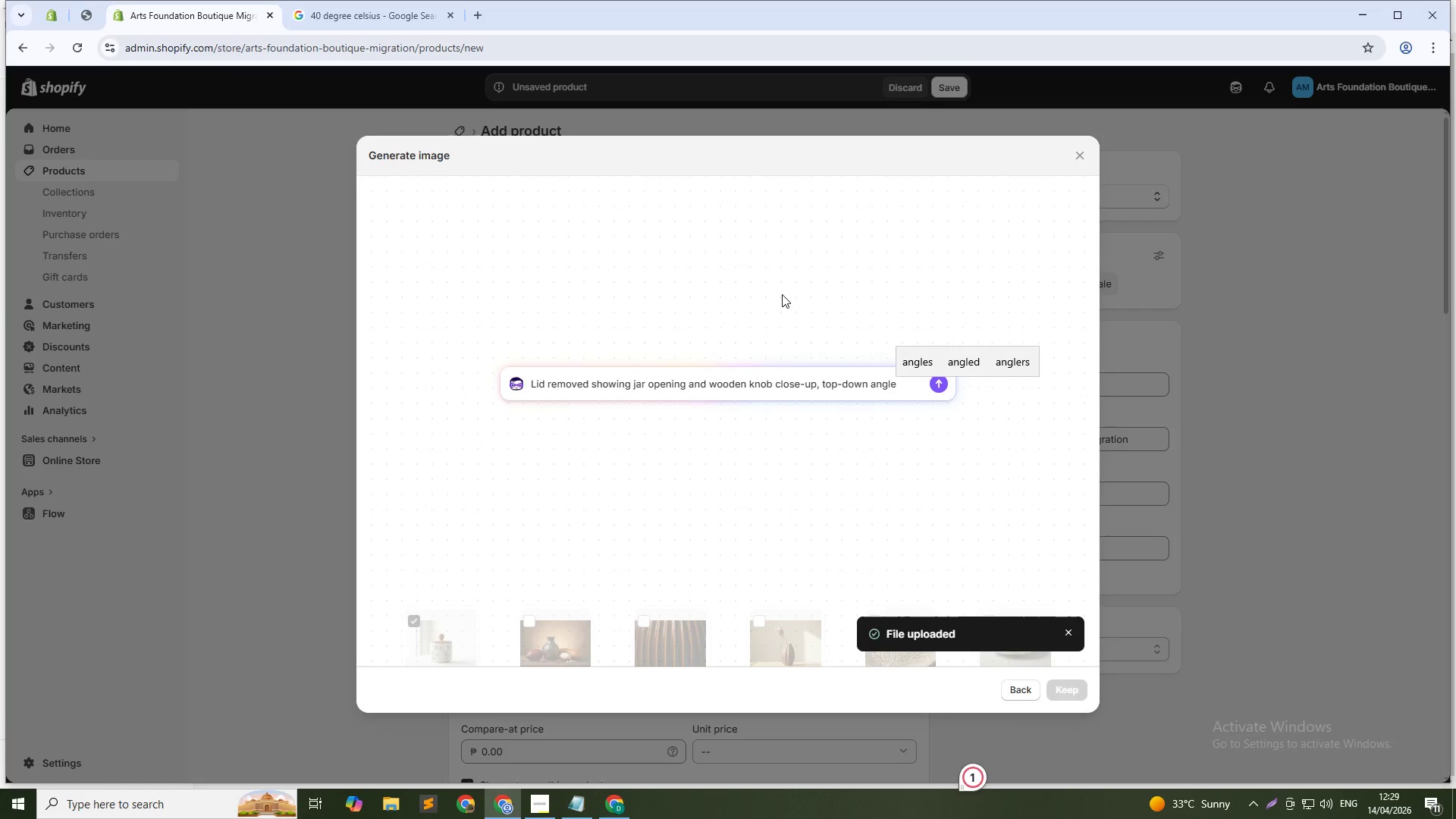 
wait(5.56)
 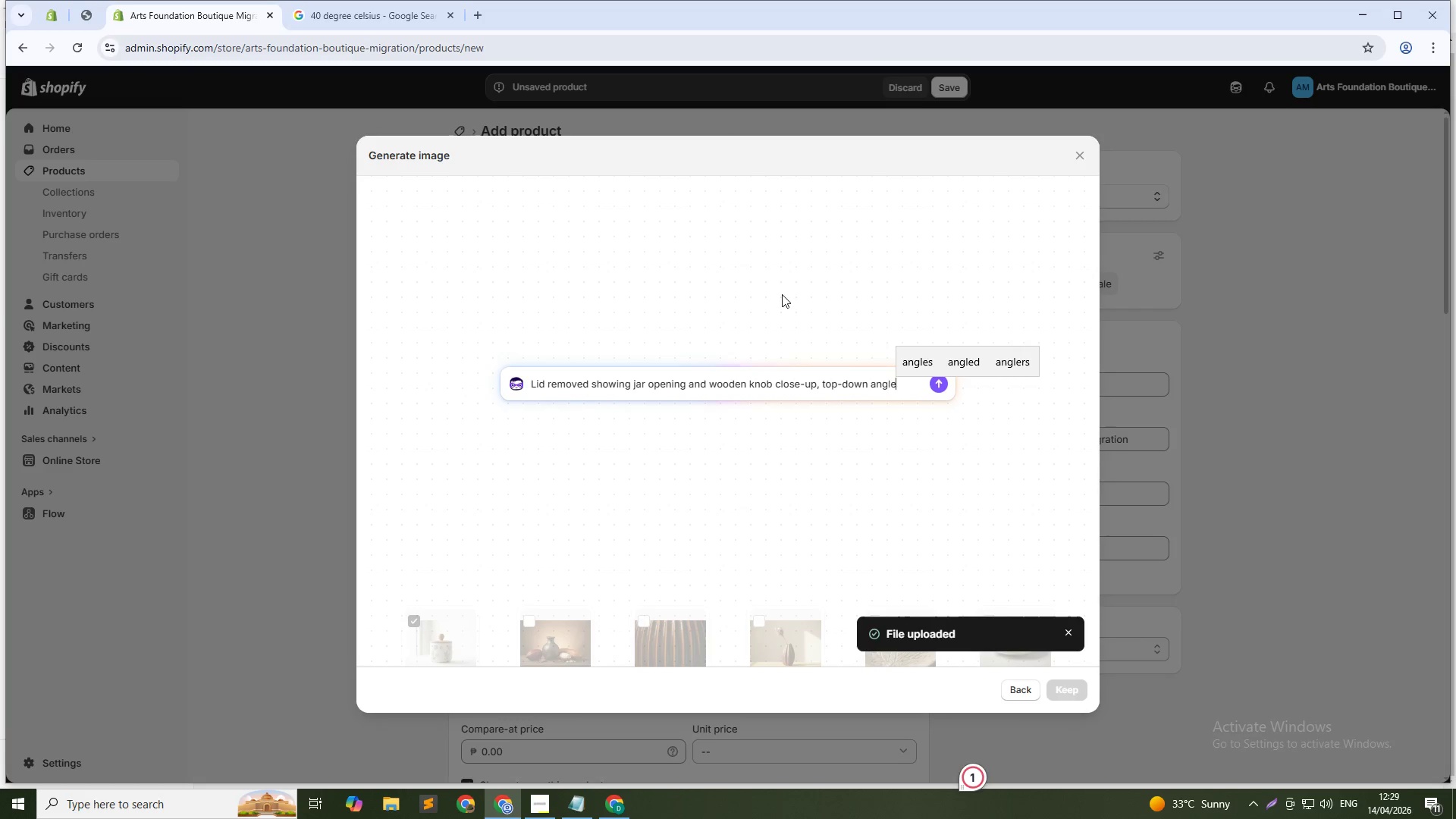 
type(, studion lighting)
 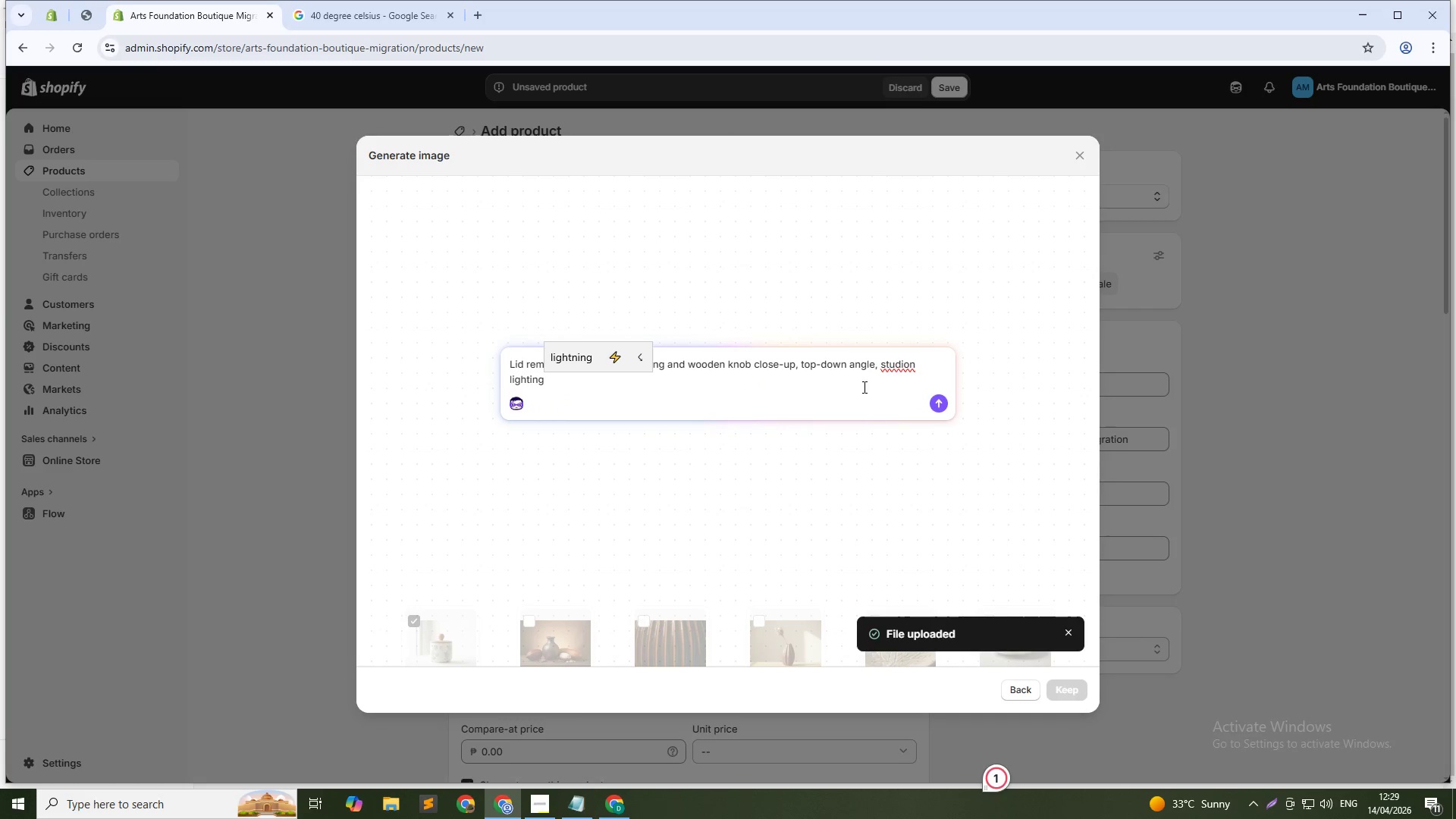 
left_click([917, 363])
 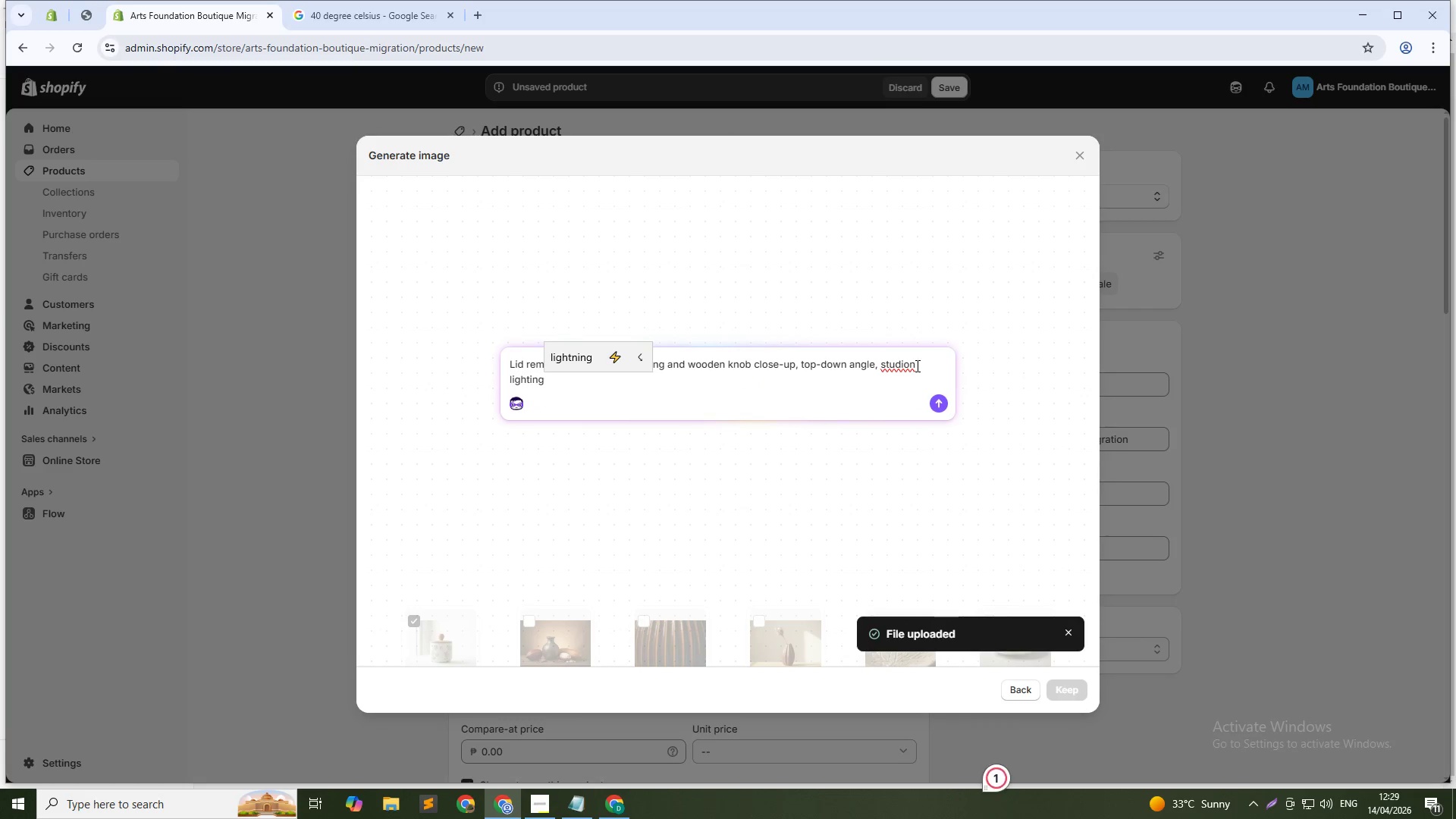 
left_click([916, 366])
 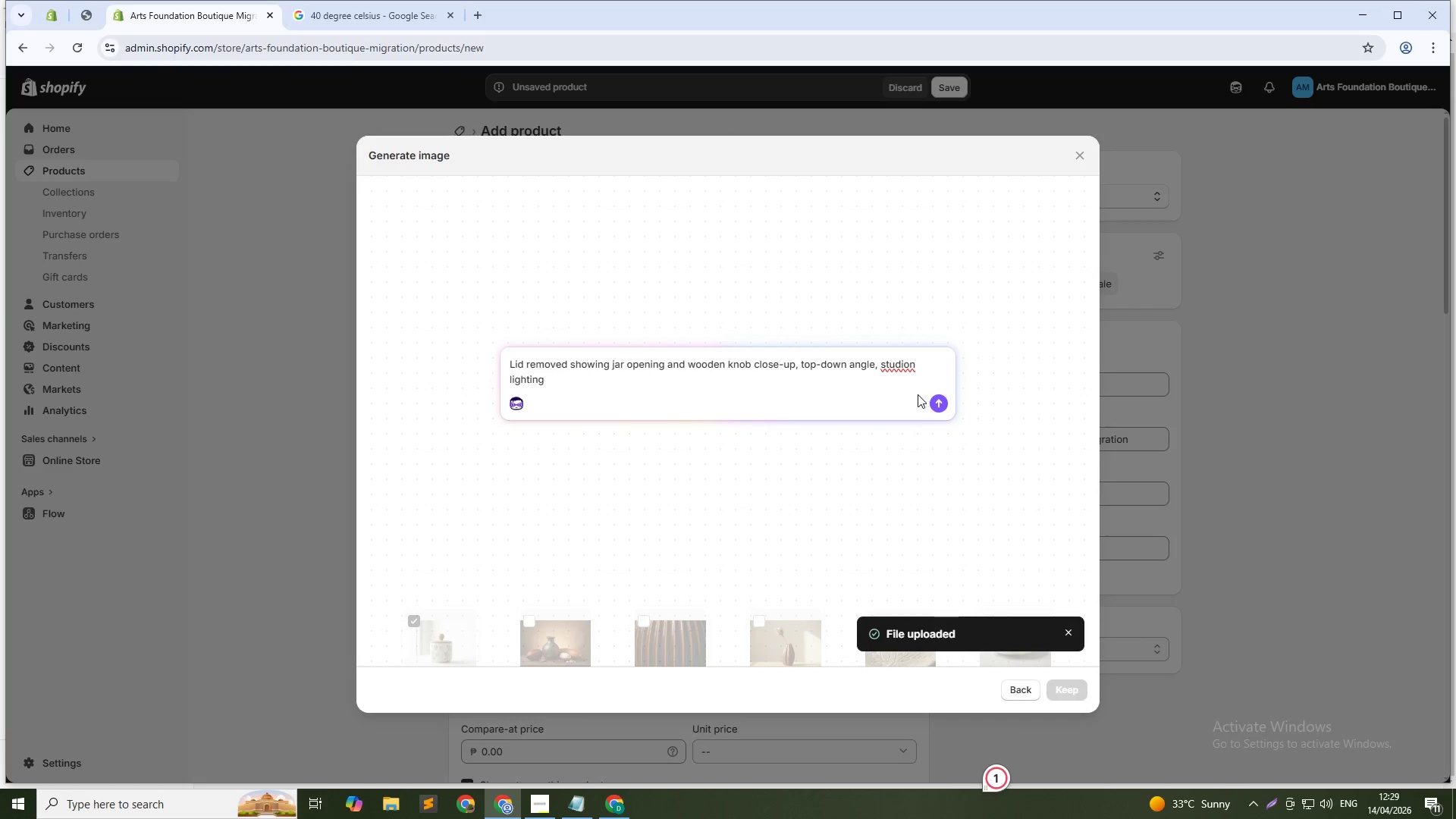 
key(Backspace)
 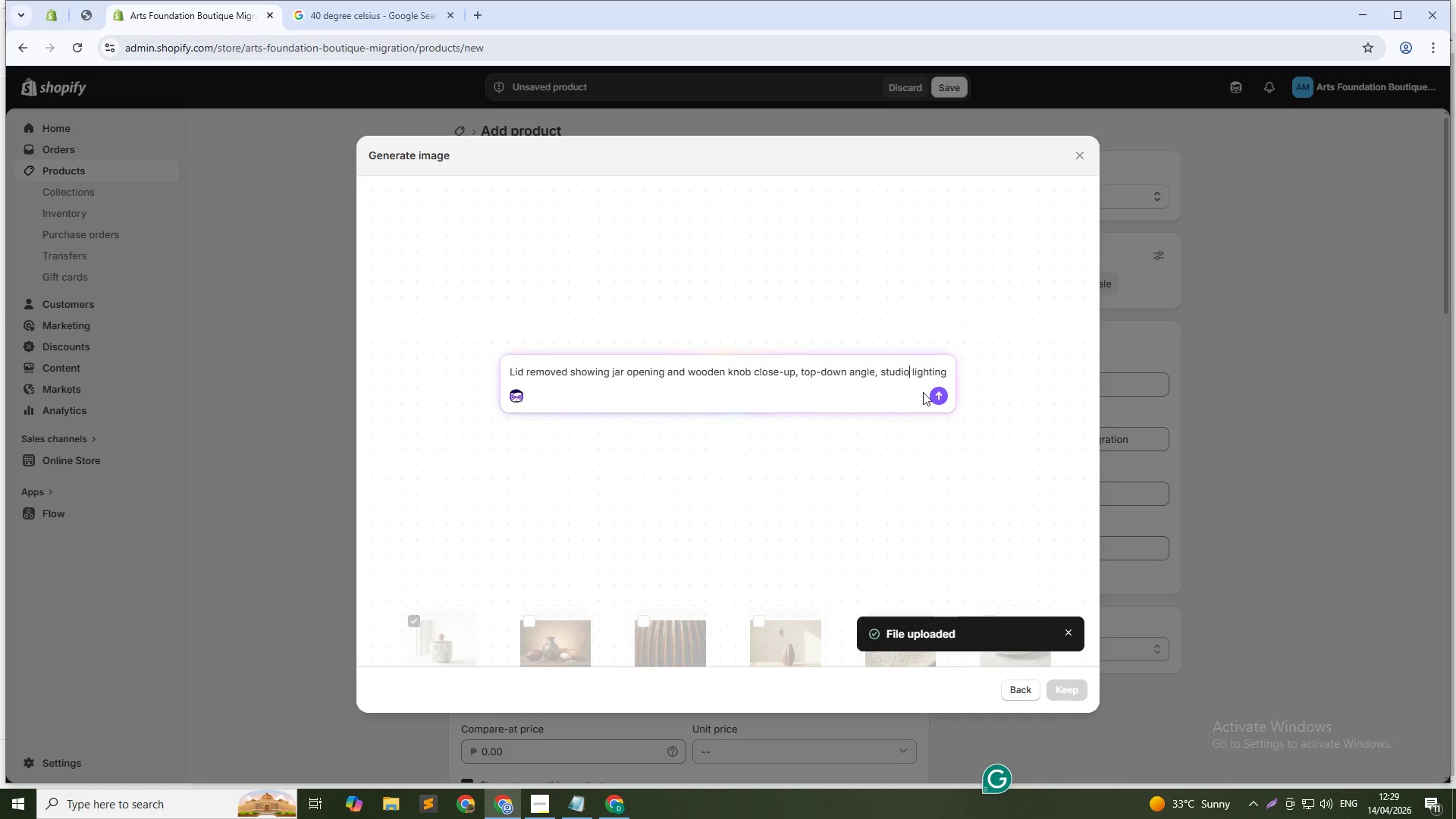 
left_click([940, 392])
 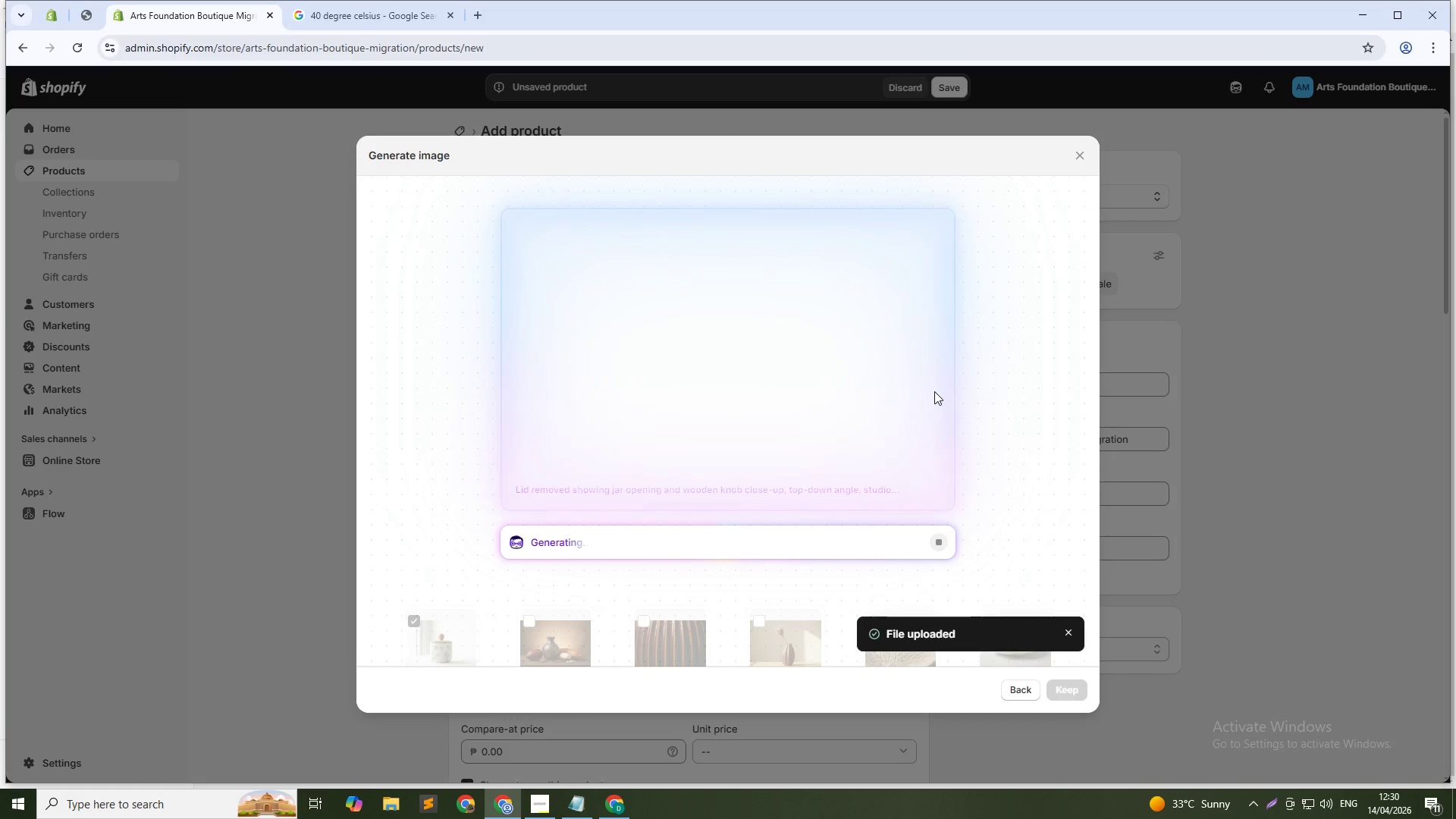 
wait(32.25)
 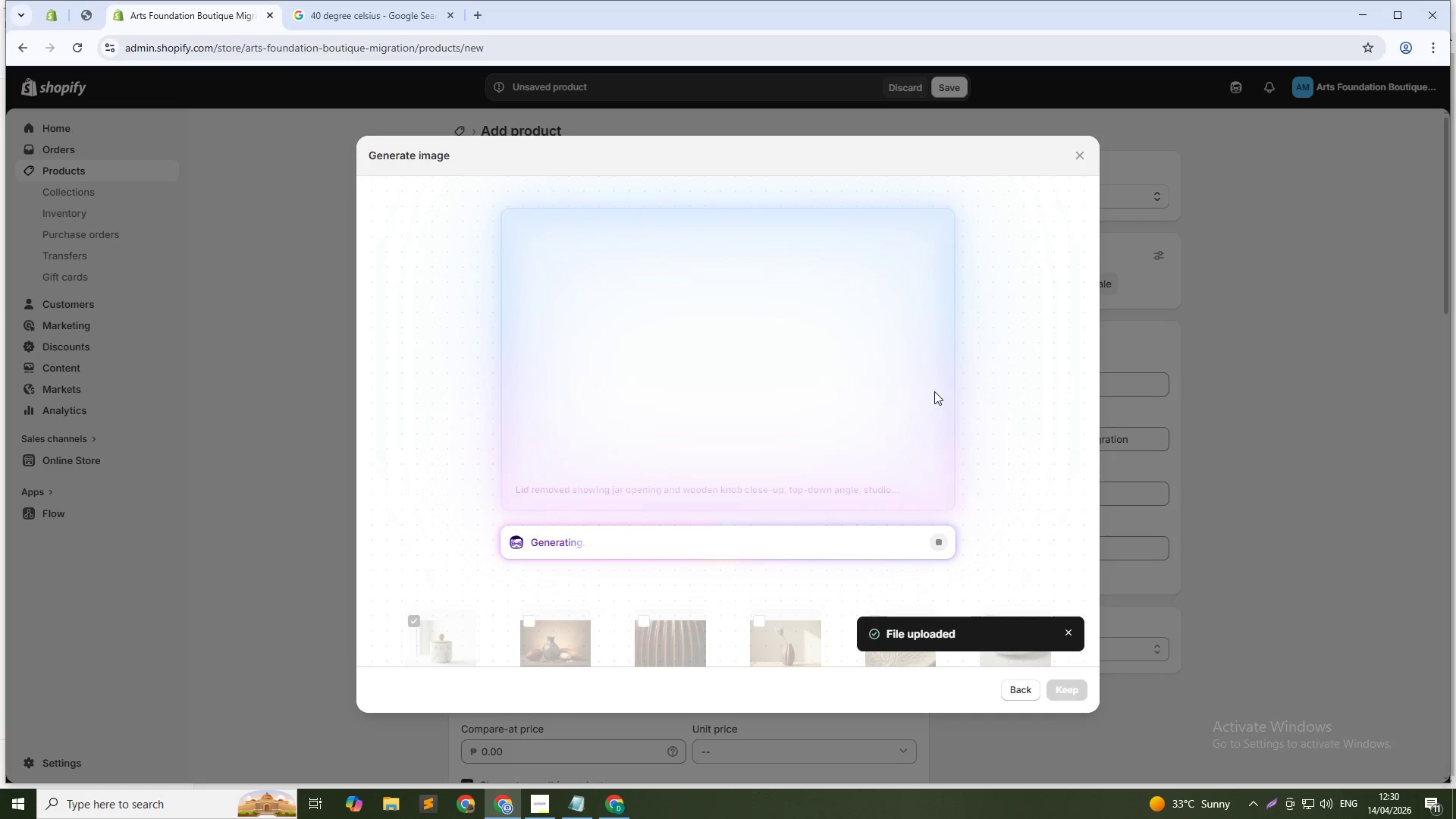 
left_click([1070, 696])
 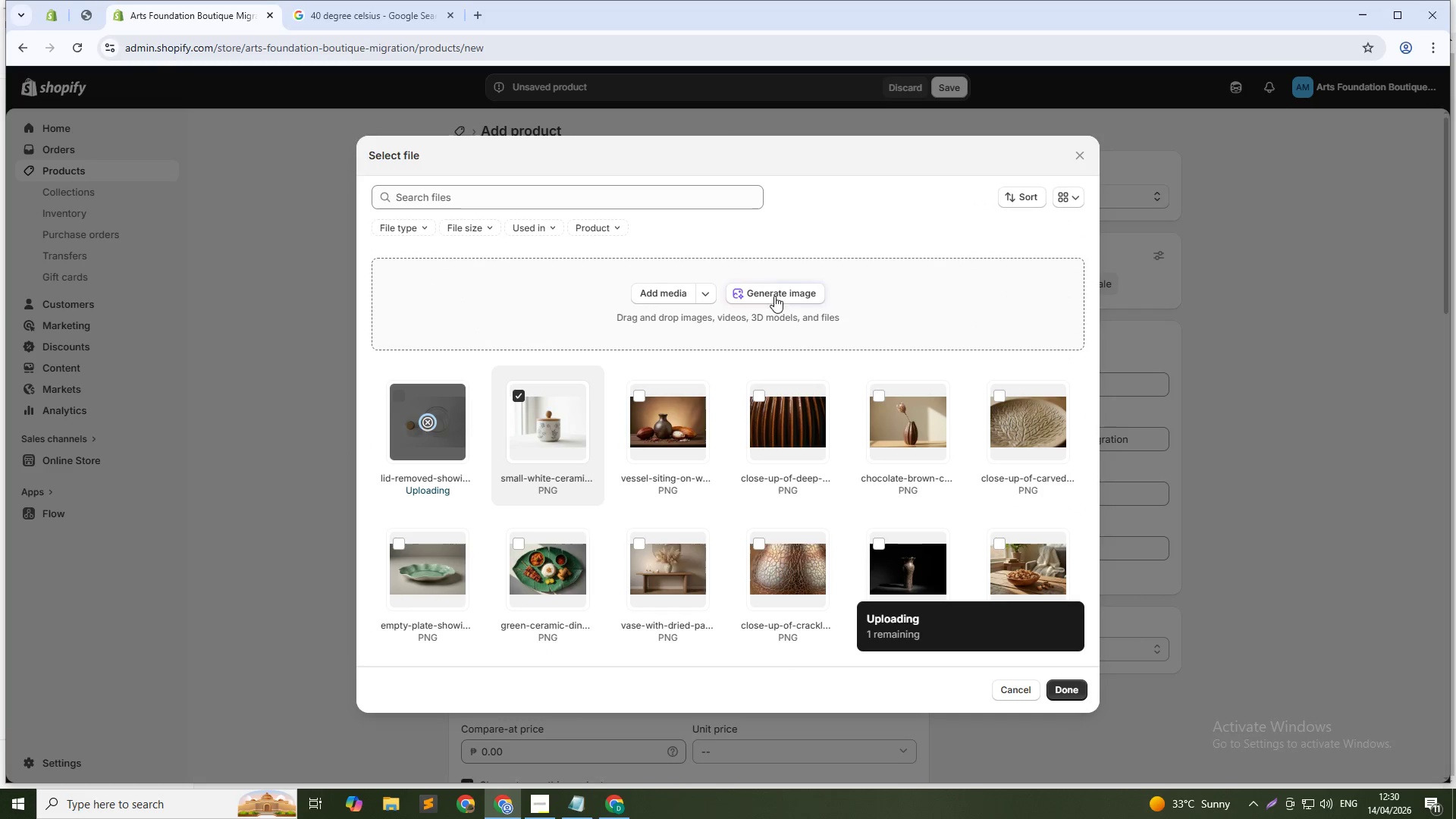 
left_click([770, 290])
 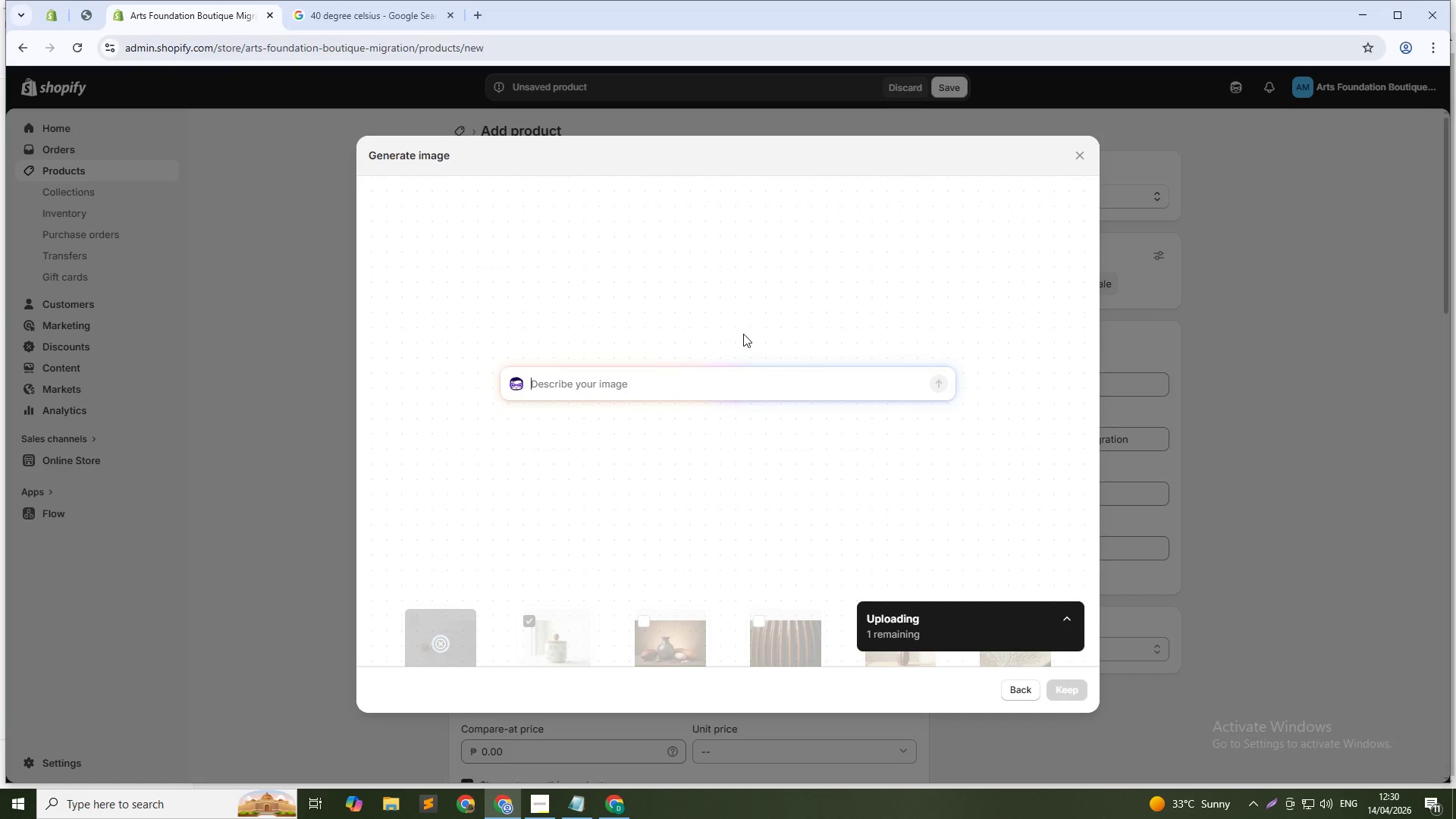 
type(Jar on kitchen next to tea canisters and spoon, warm home setting, lifestyle shot)
 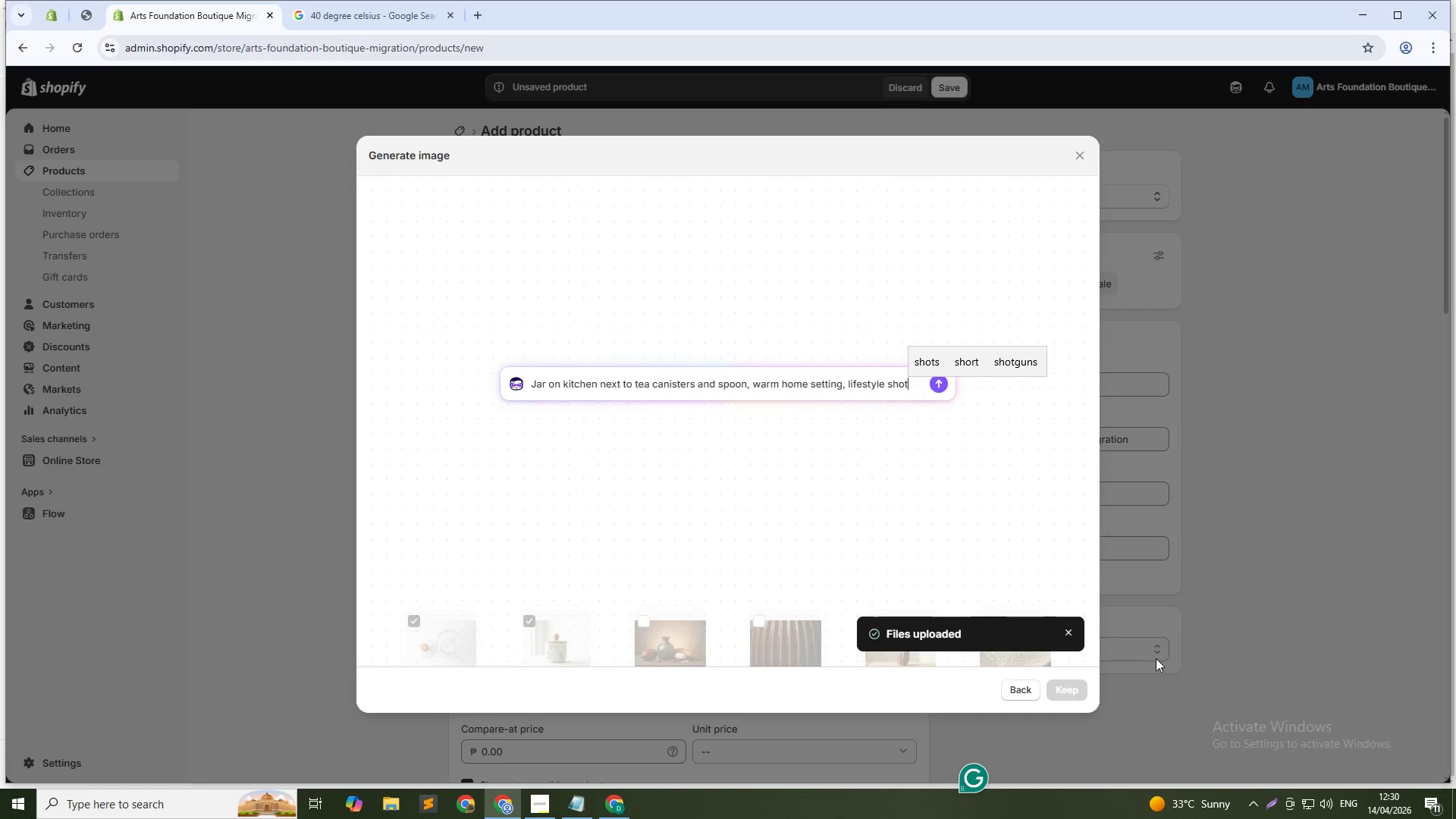 
key(NumpadEnter)
 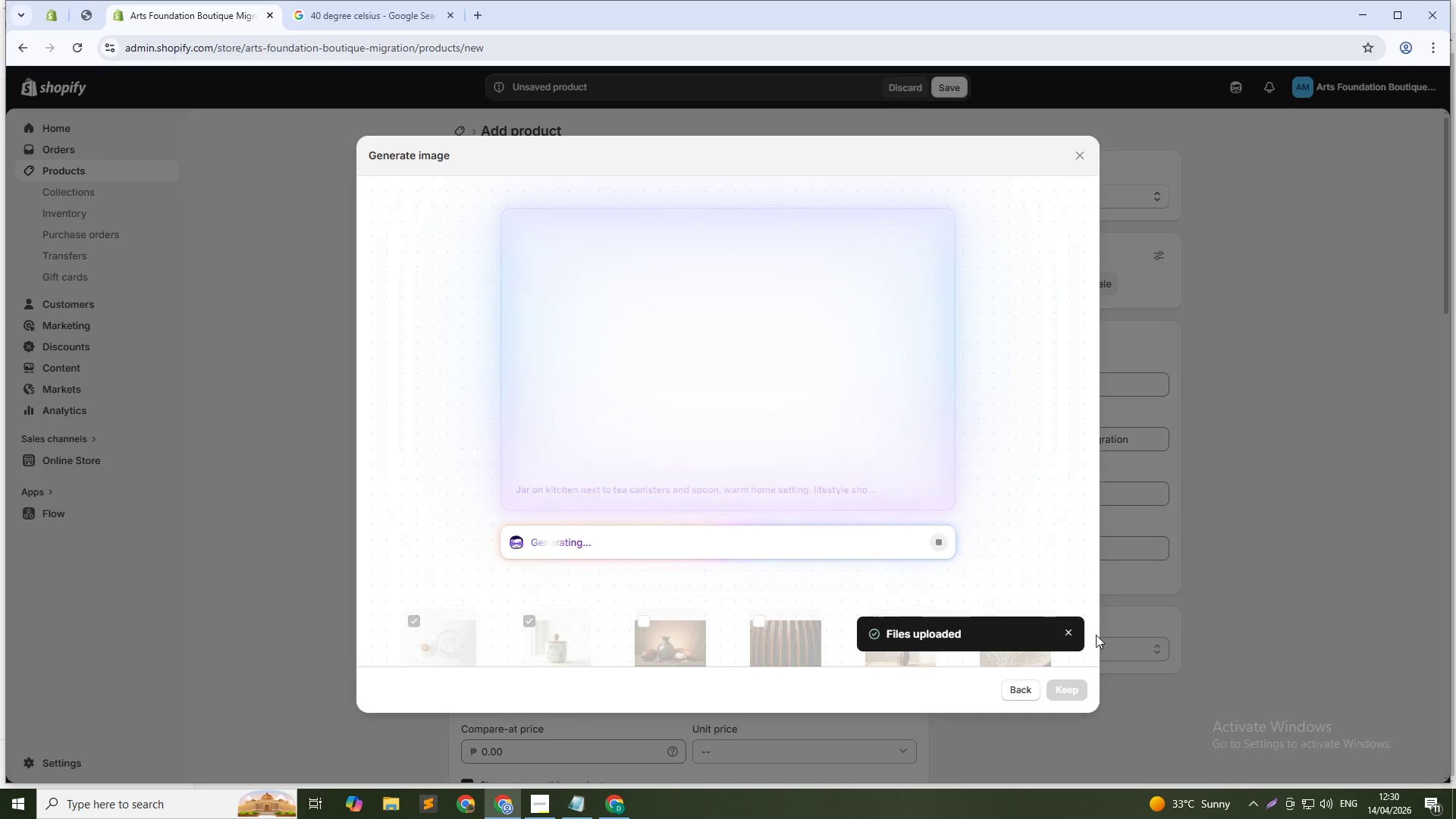 
wait(11.61)
 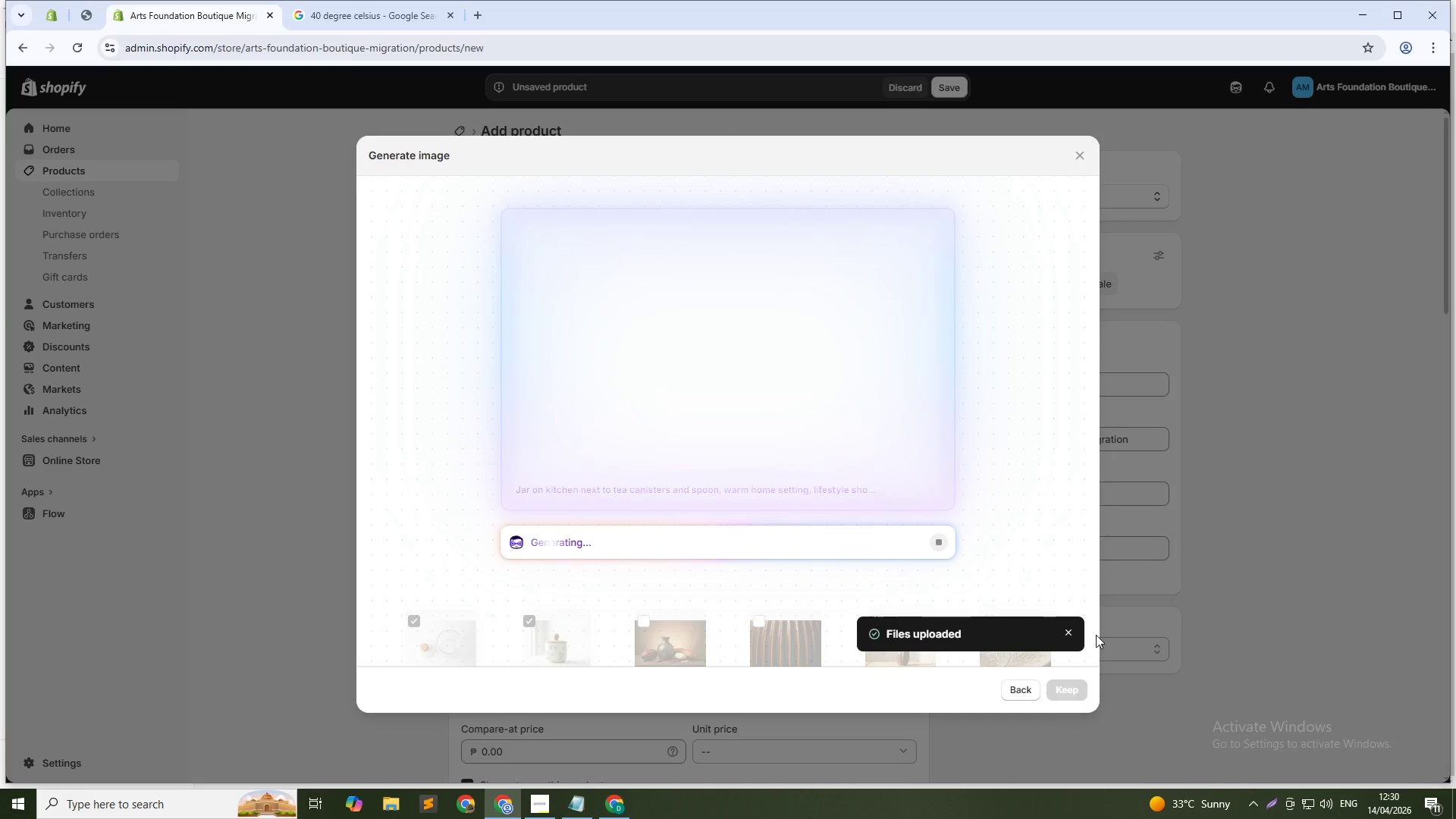 
key(Alt+AltLeft)
 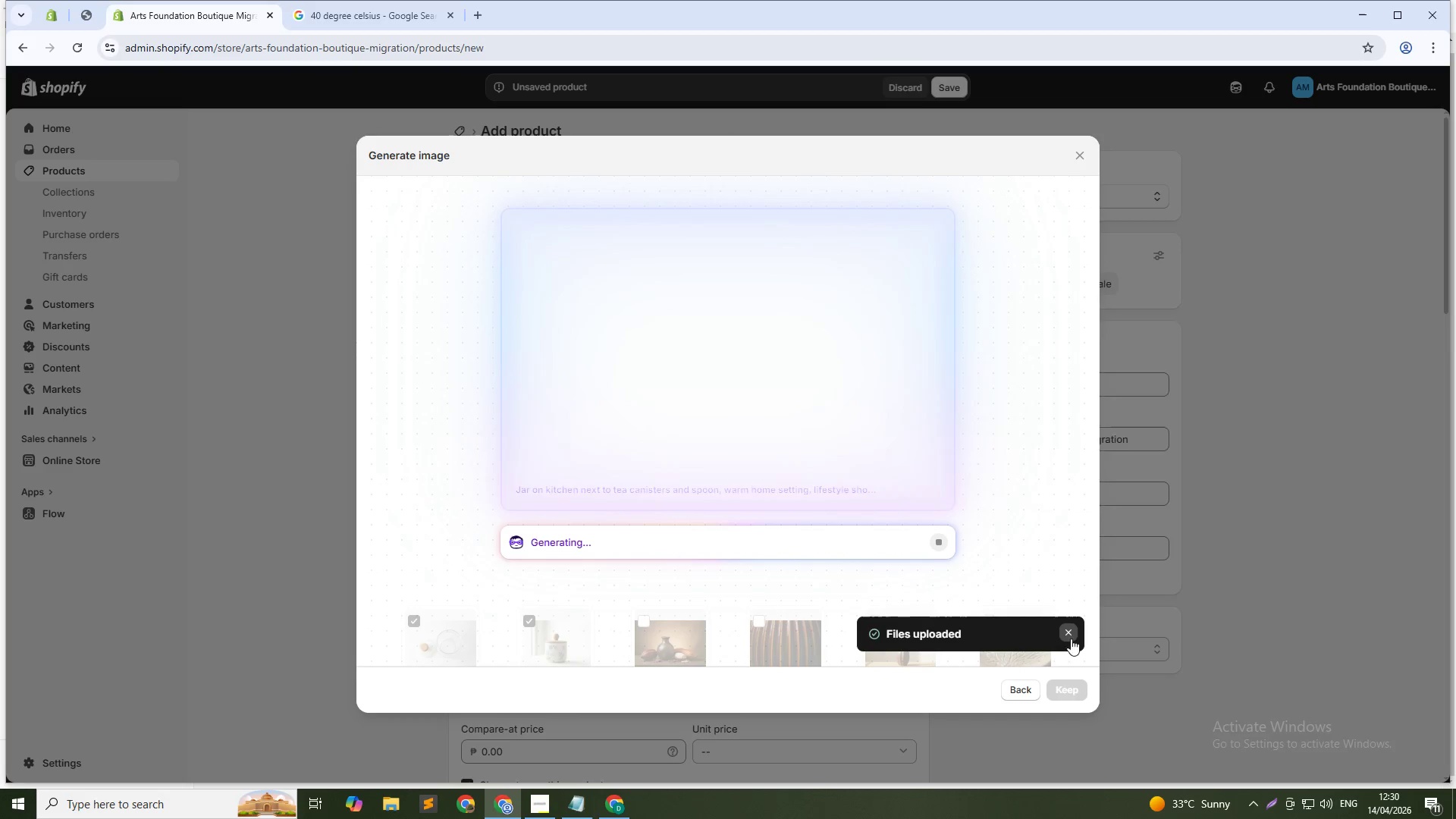 
key(Alt+Tab)